 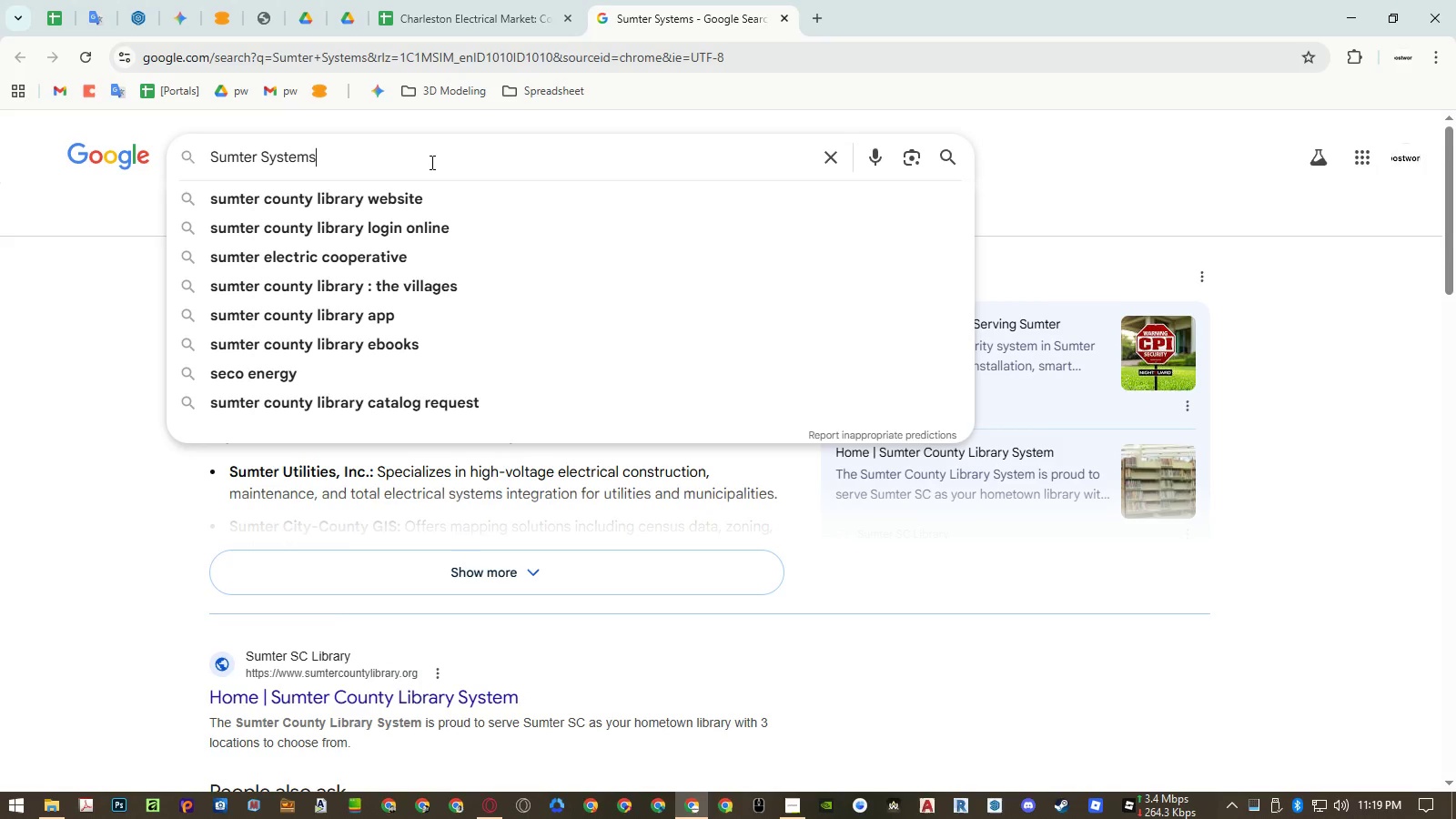 
key(Space)
 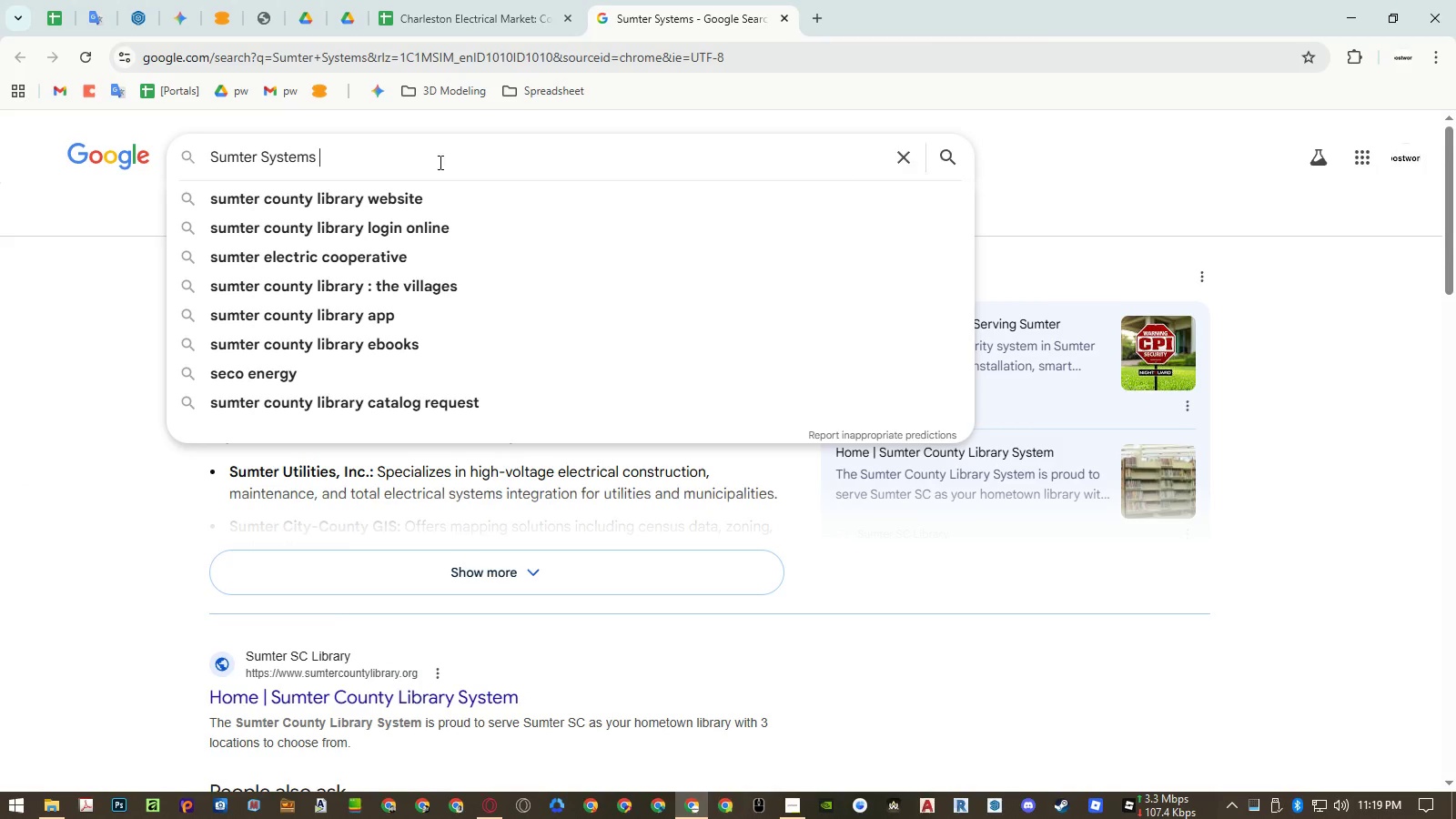 
key(Control+ControlLeft)
 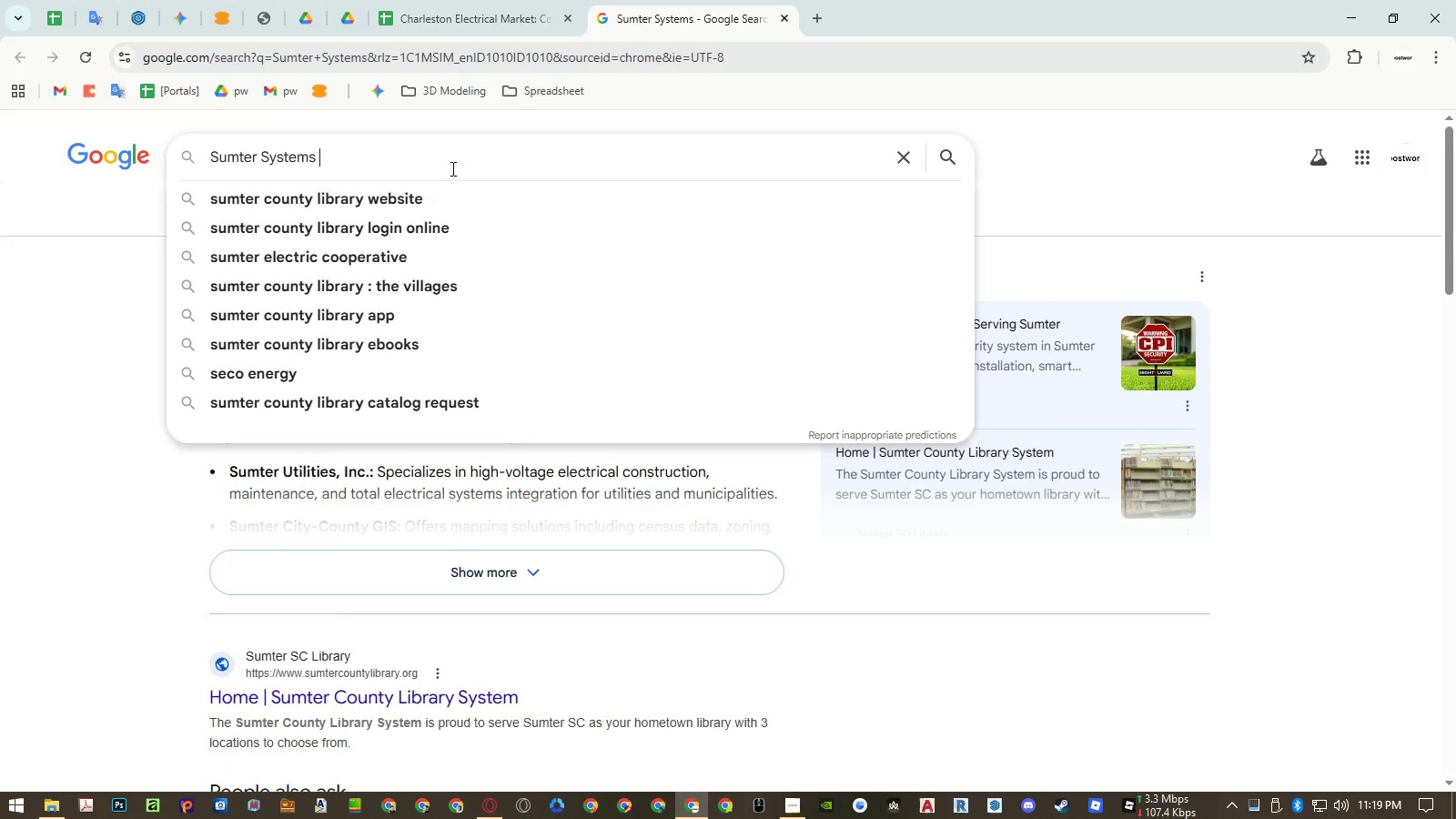 
key(Control+Shift+ShiftLeft)
 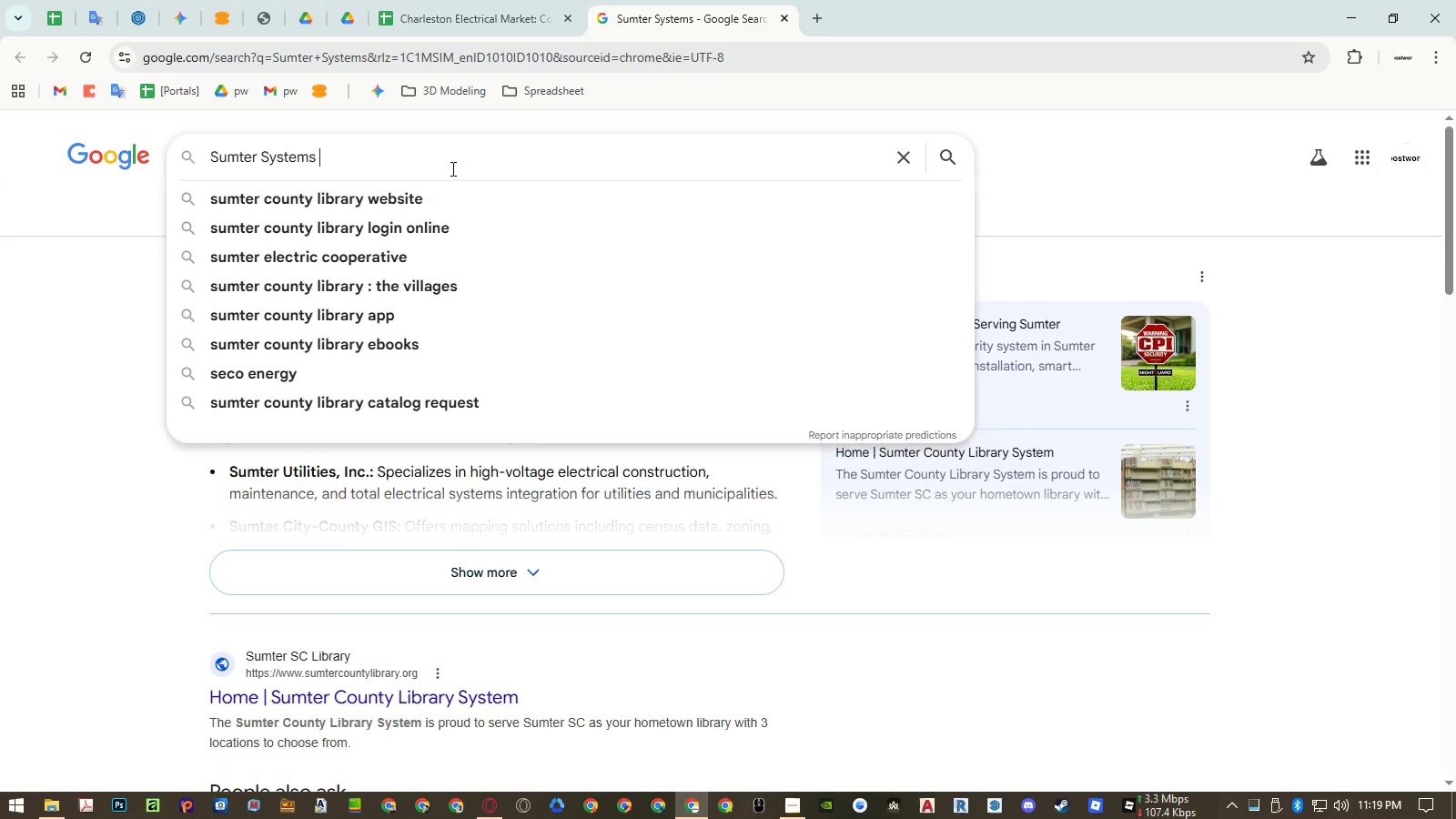 
key(Control+Shift+V)
 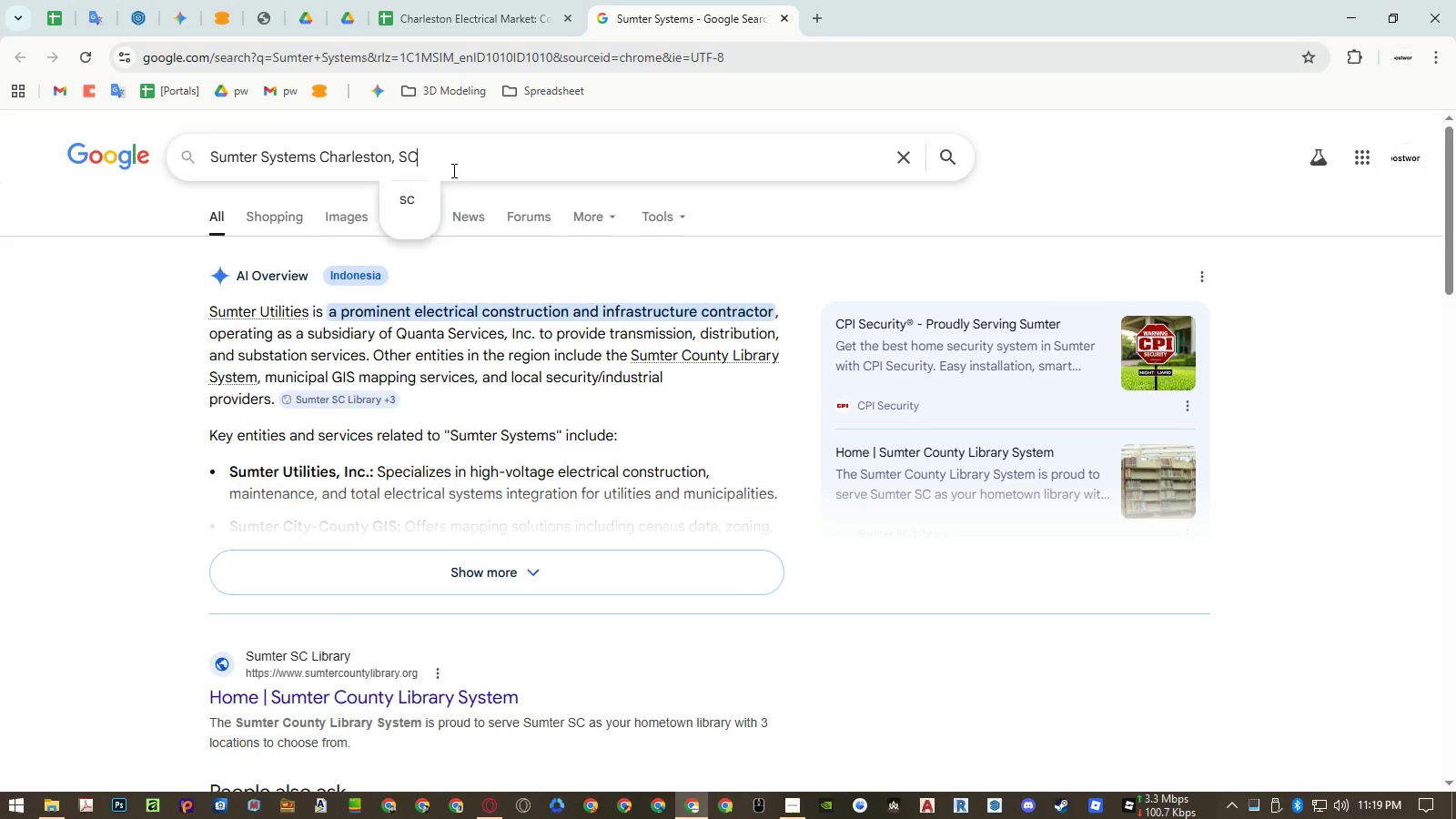 
key(Enter)
 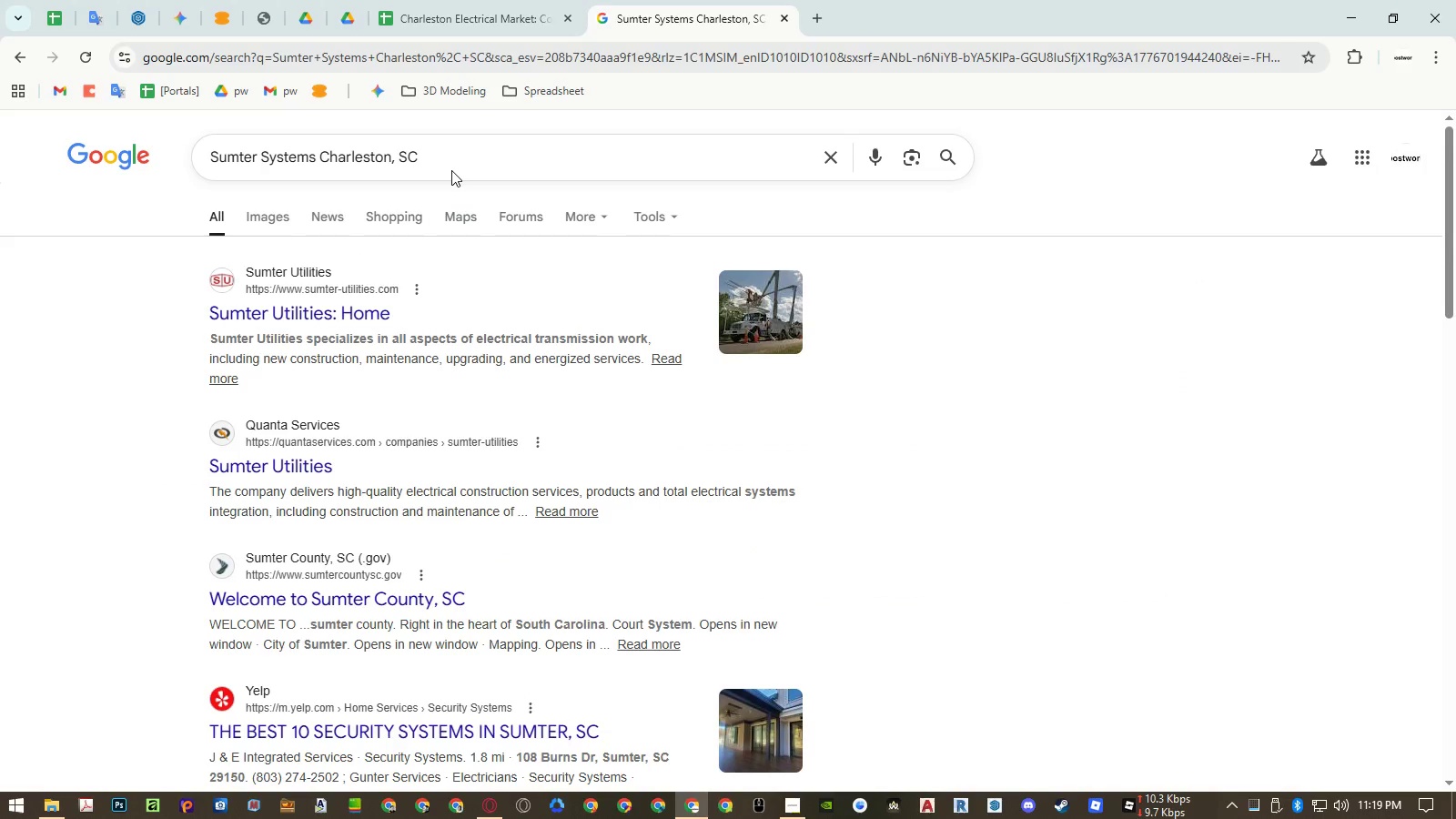 
wait(7.33)
 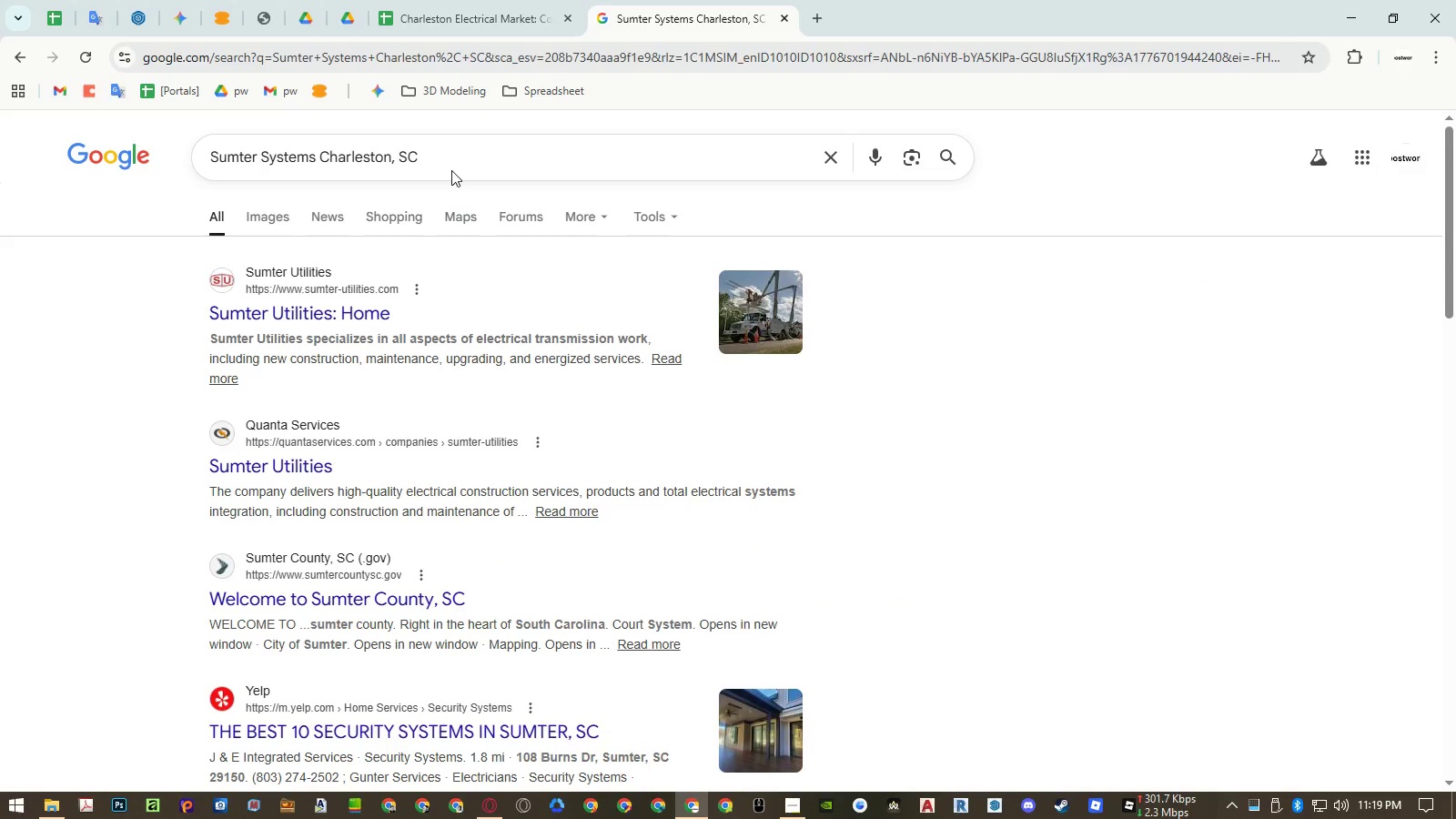 
middle_click([493, 716])
 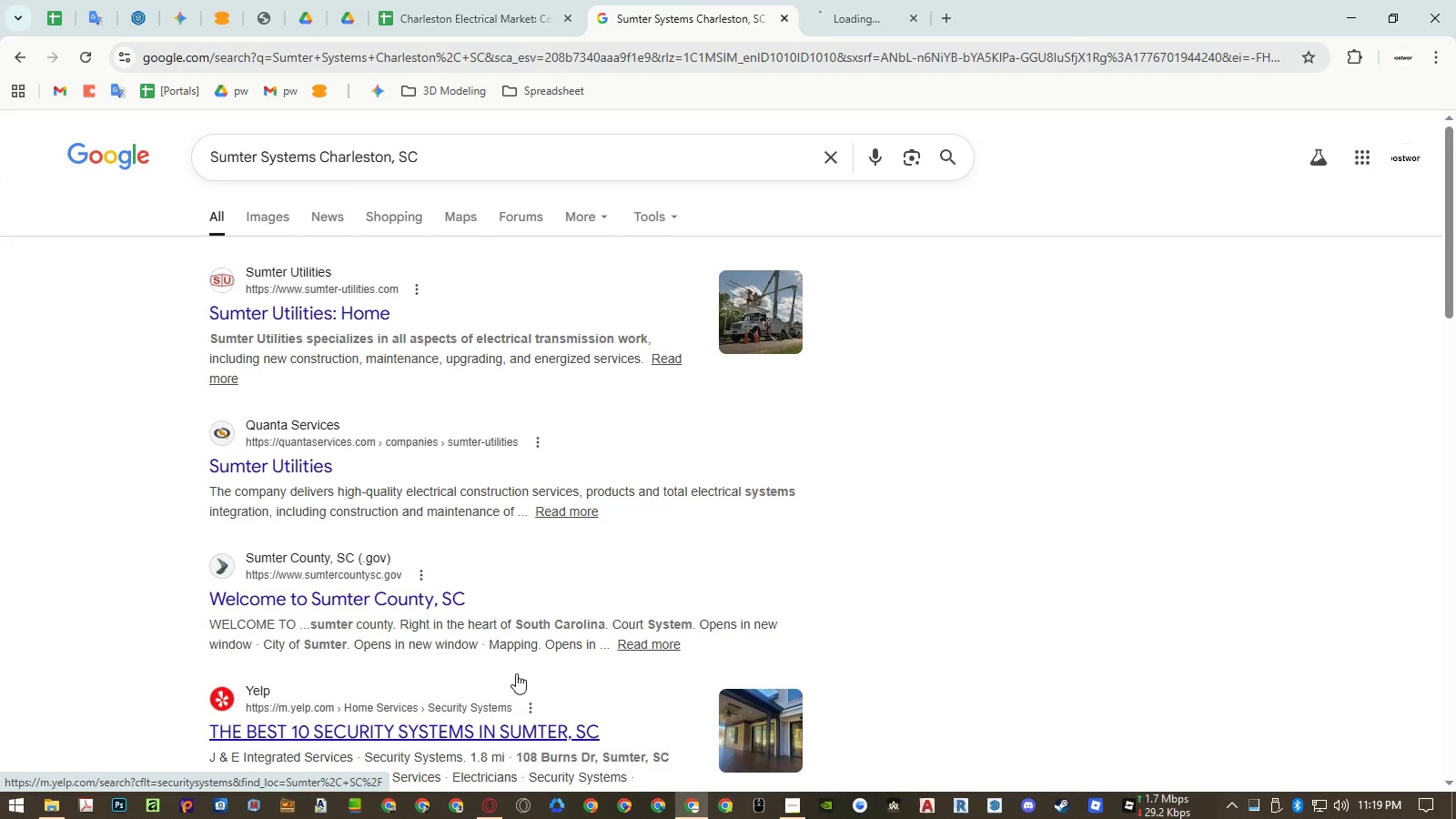 
scroll: coordinate [493, 714], scroll_direction: up, amount: 1.0
 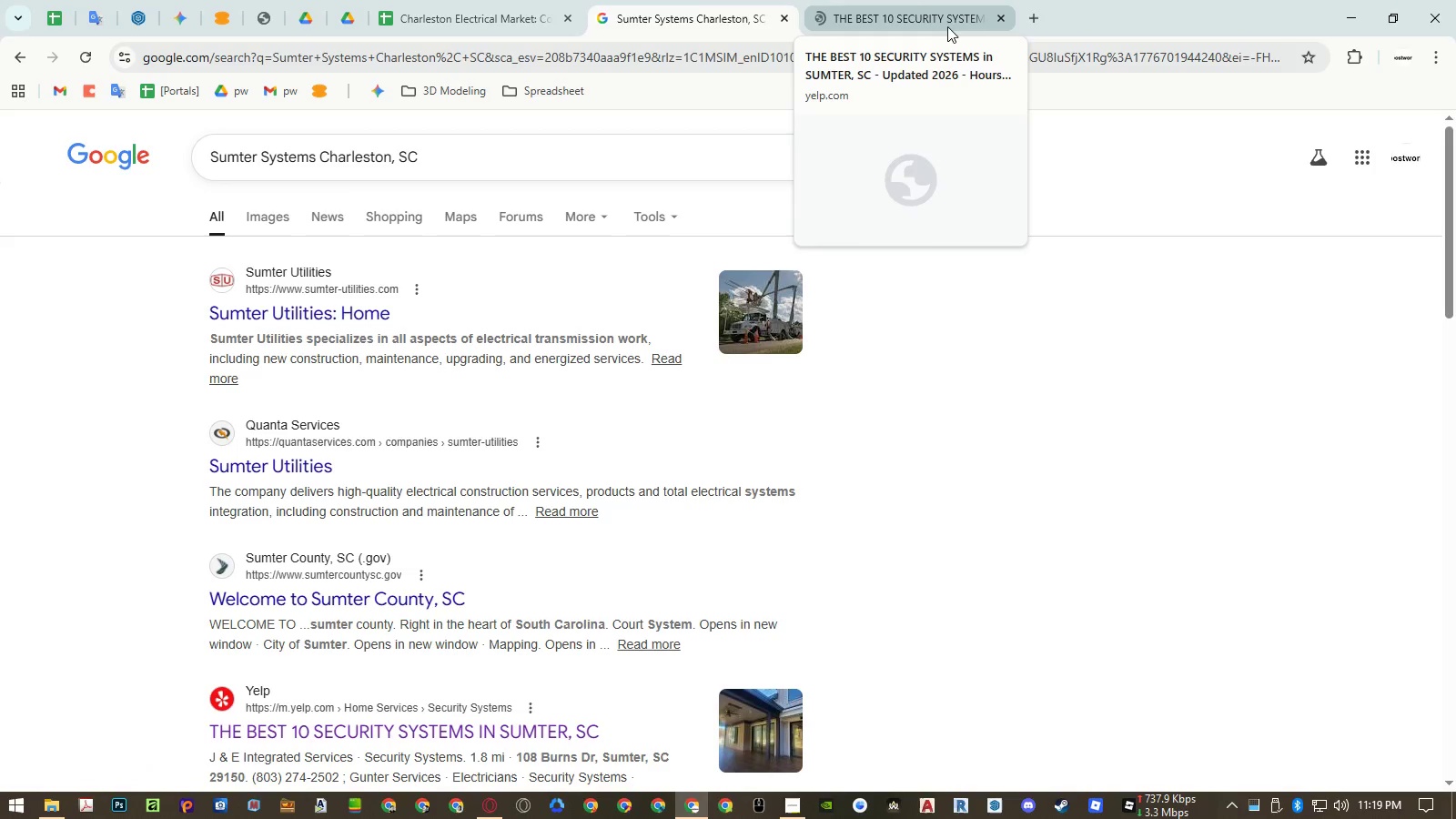 
left_click([947, 26])
 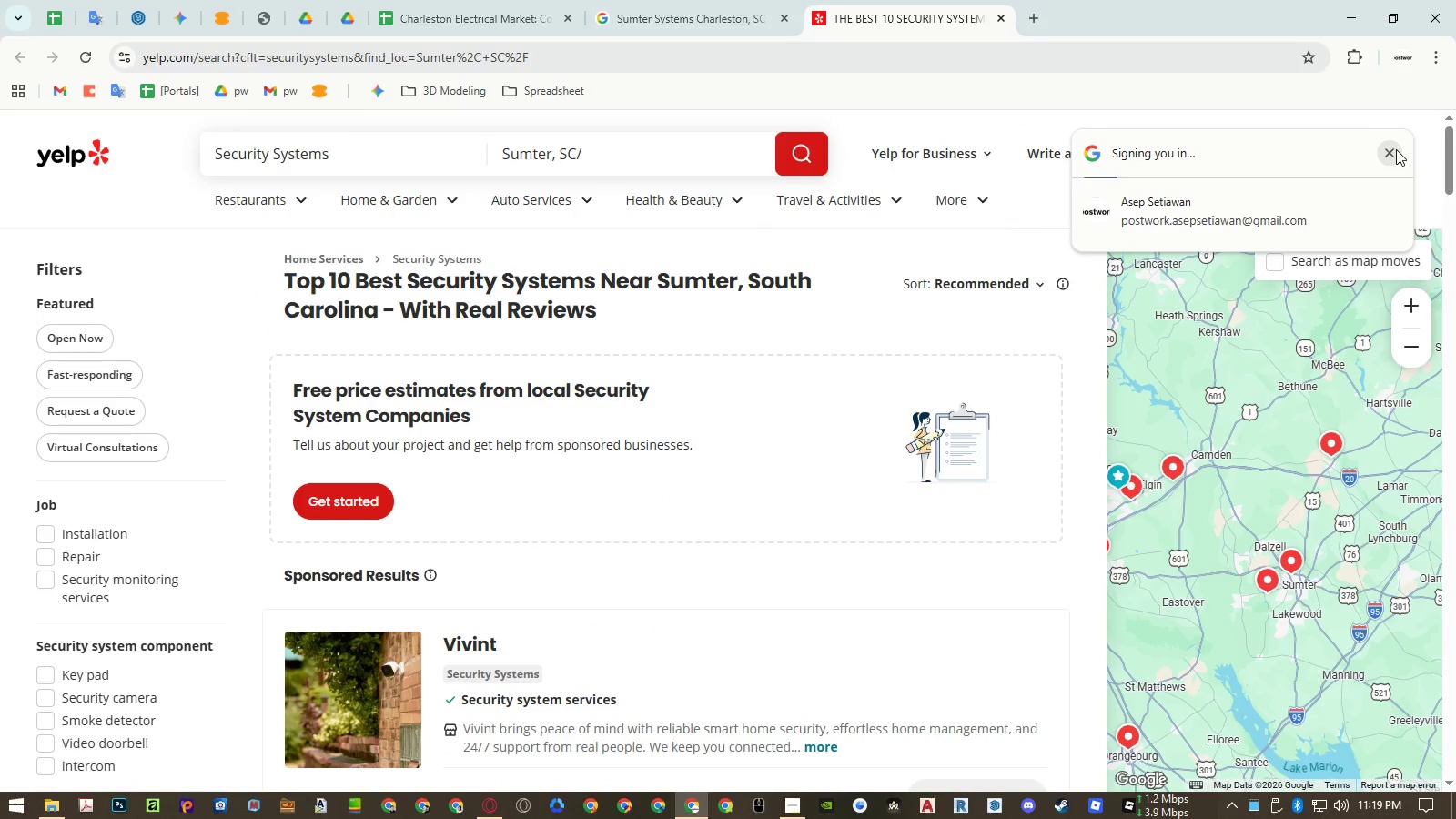 
scroll: coordinate [582, 387], scroll_direction: down, amount: 9.0
 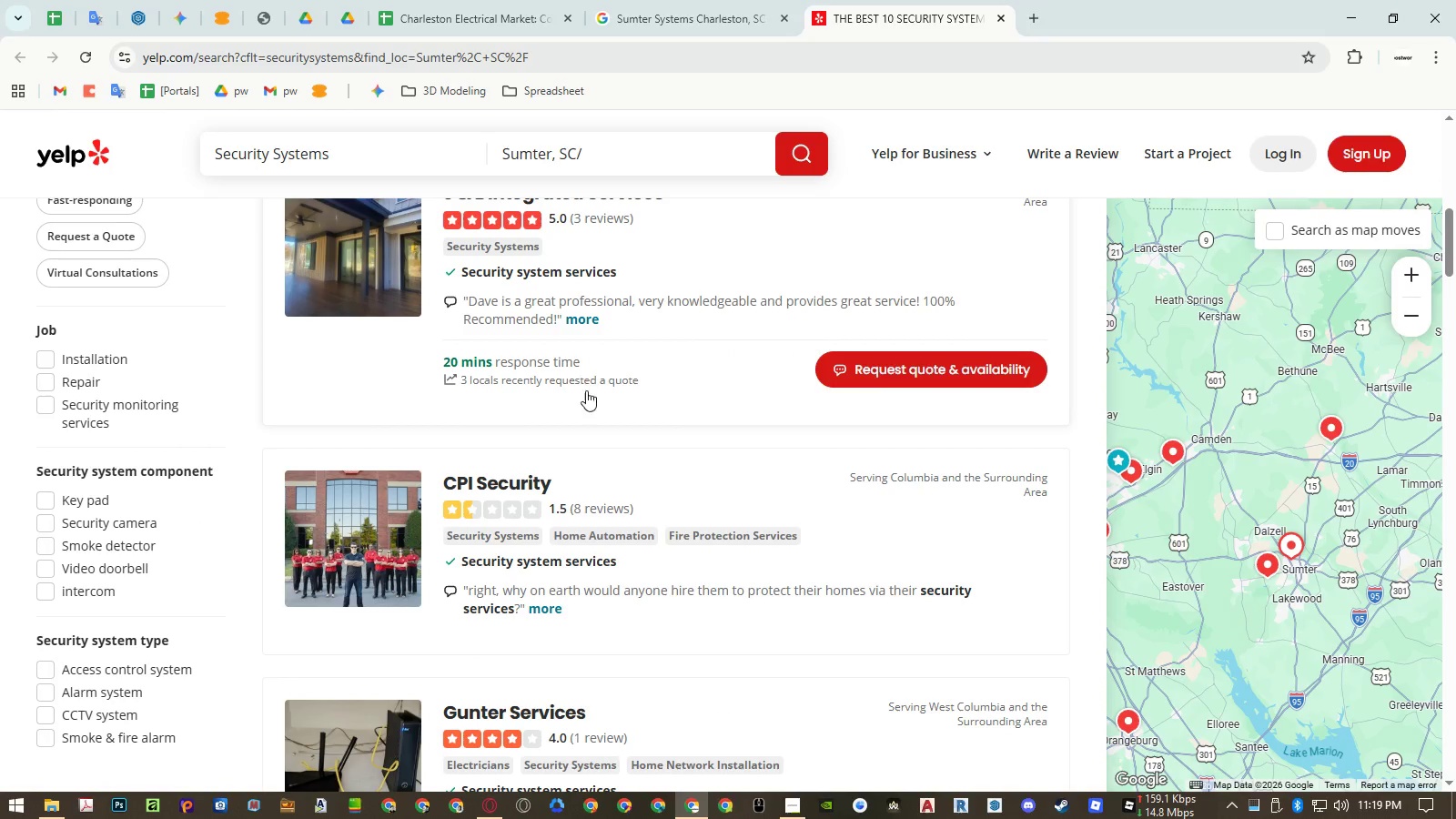 
left_click([794, 798])